 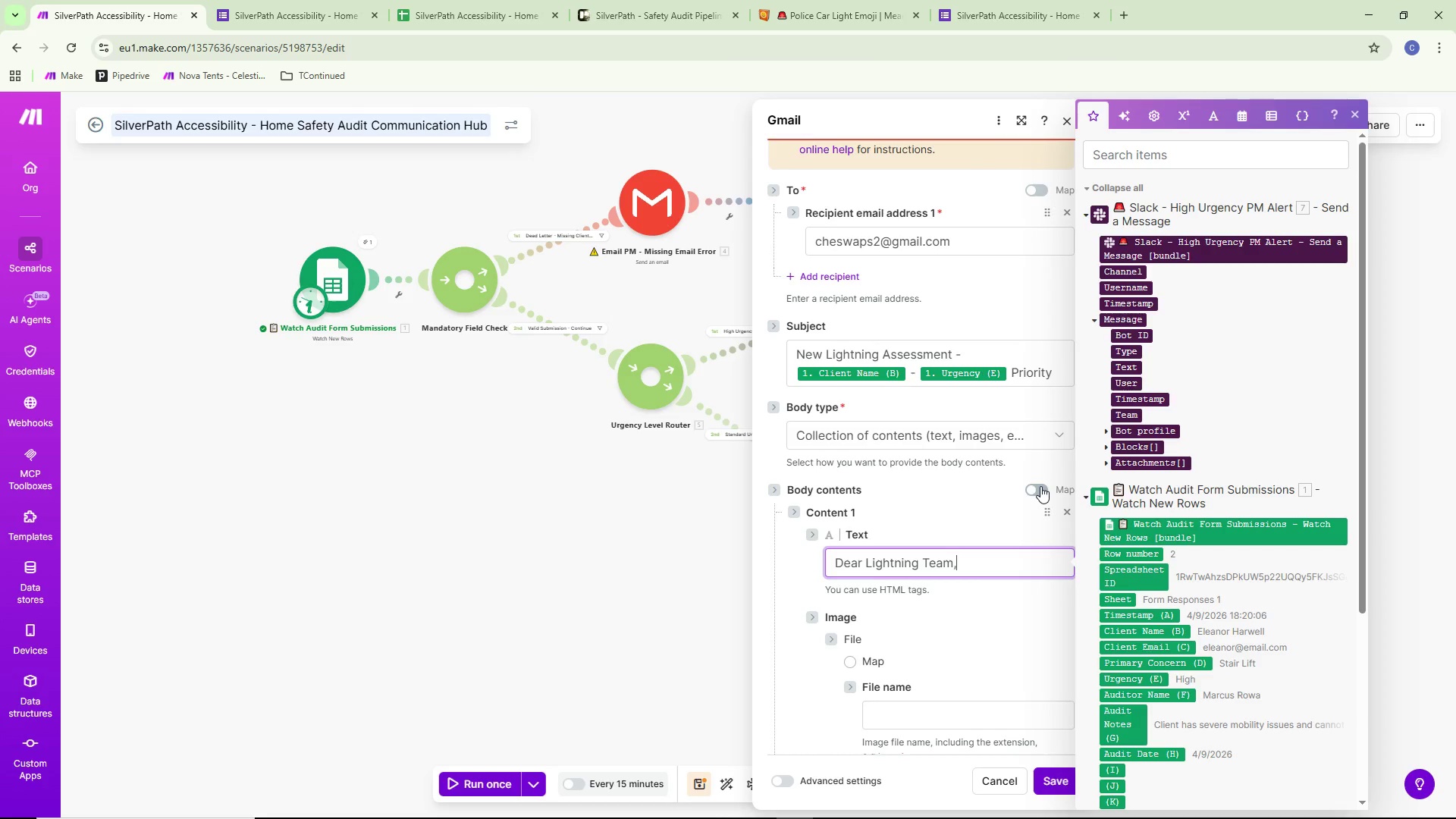 
key(Enter)
 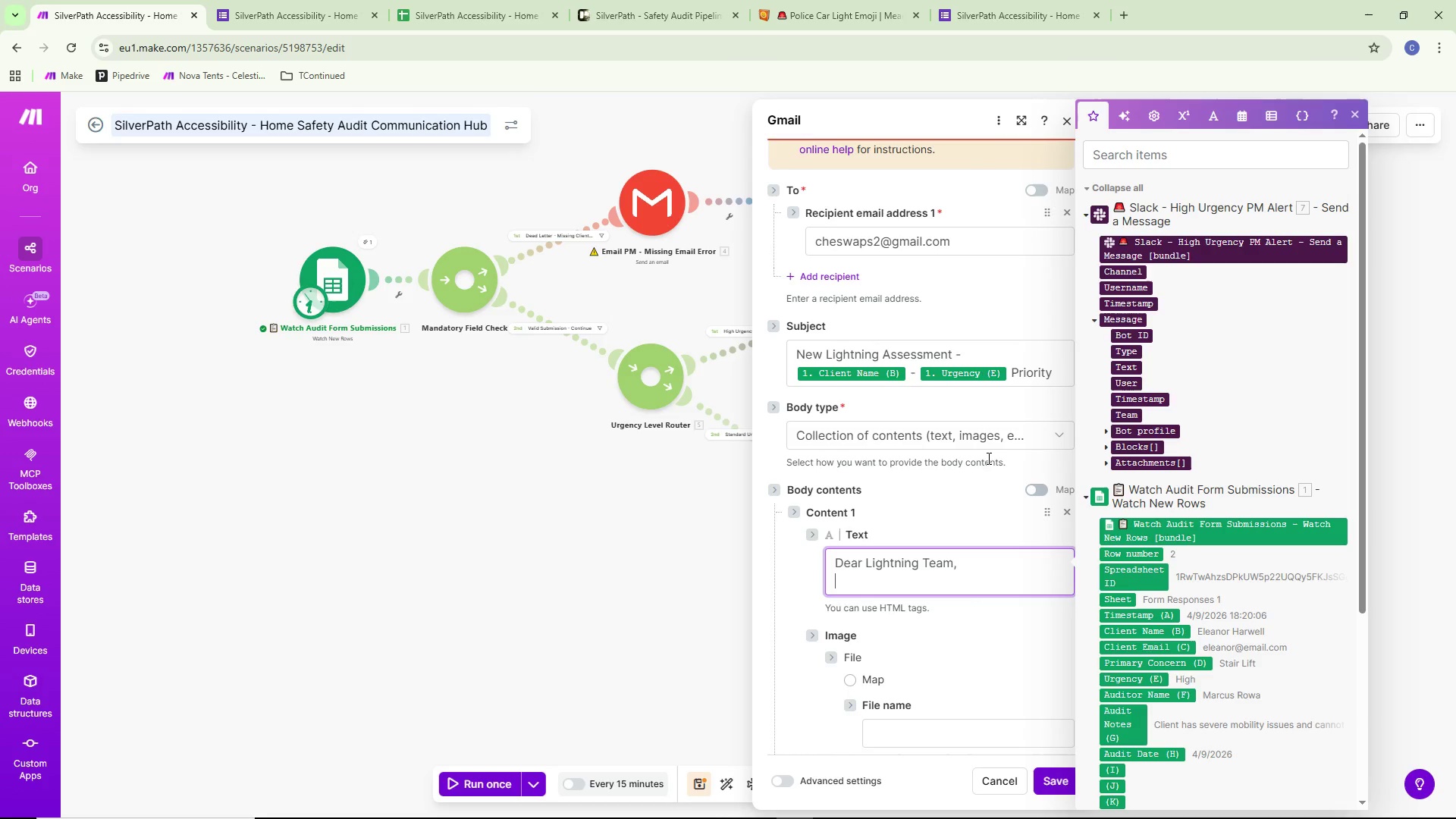 
wait(5.97)
 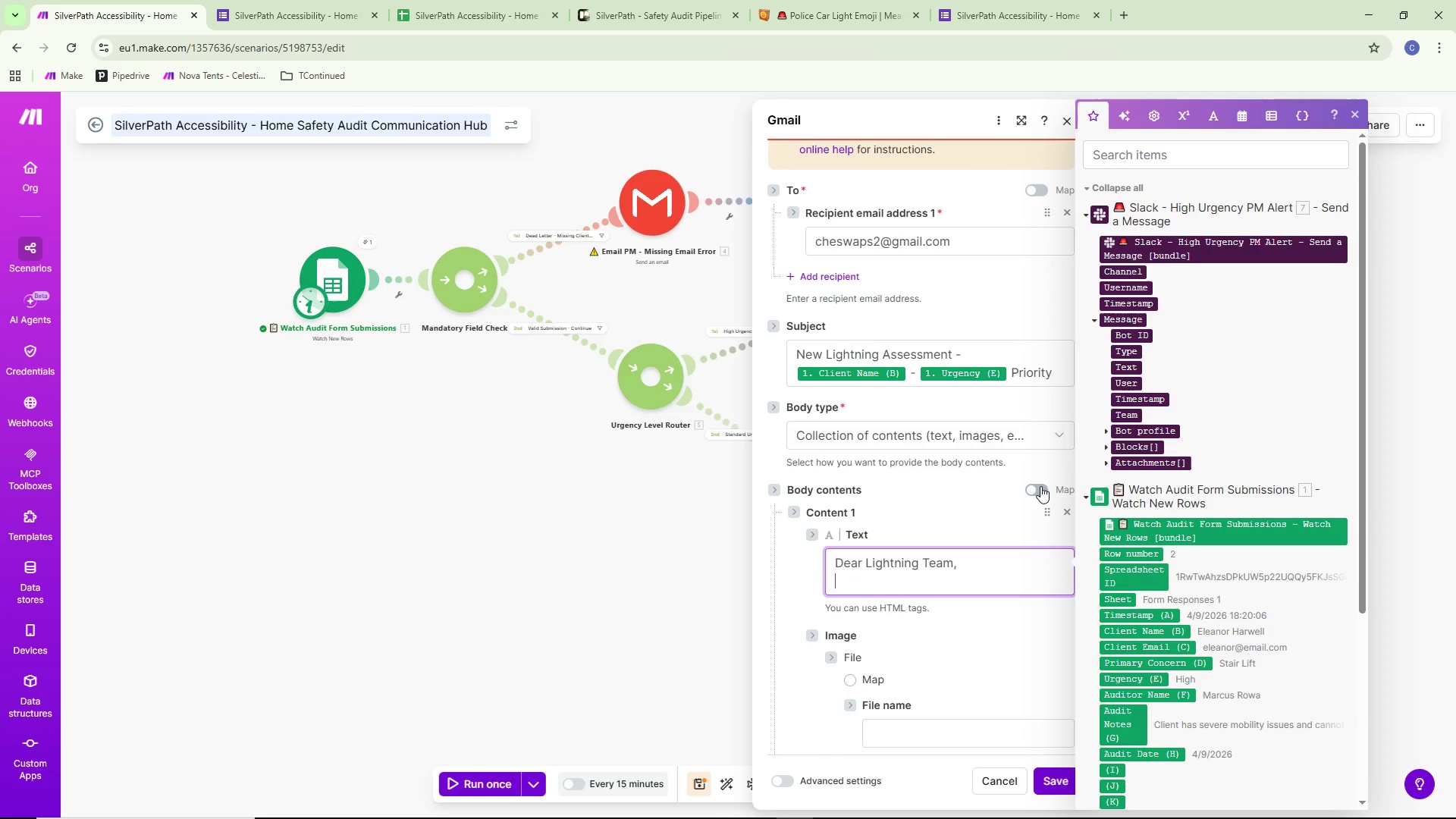 
key(Enter)
 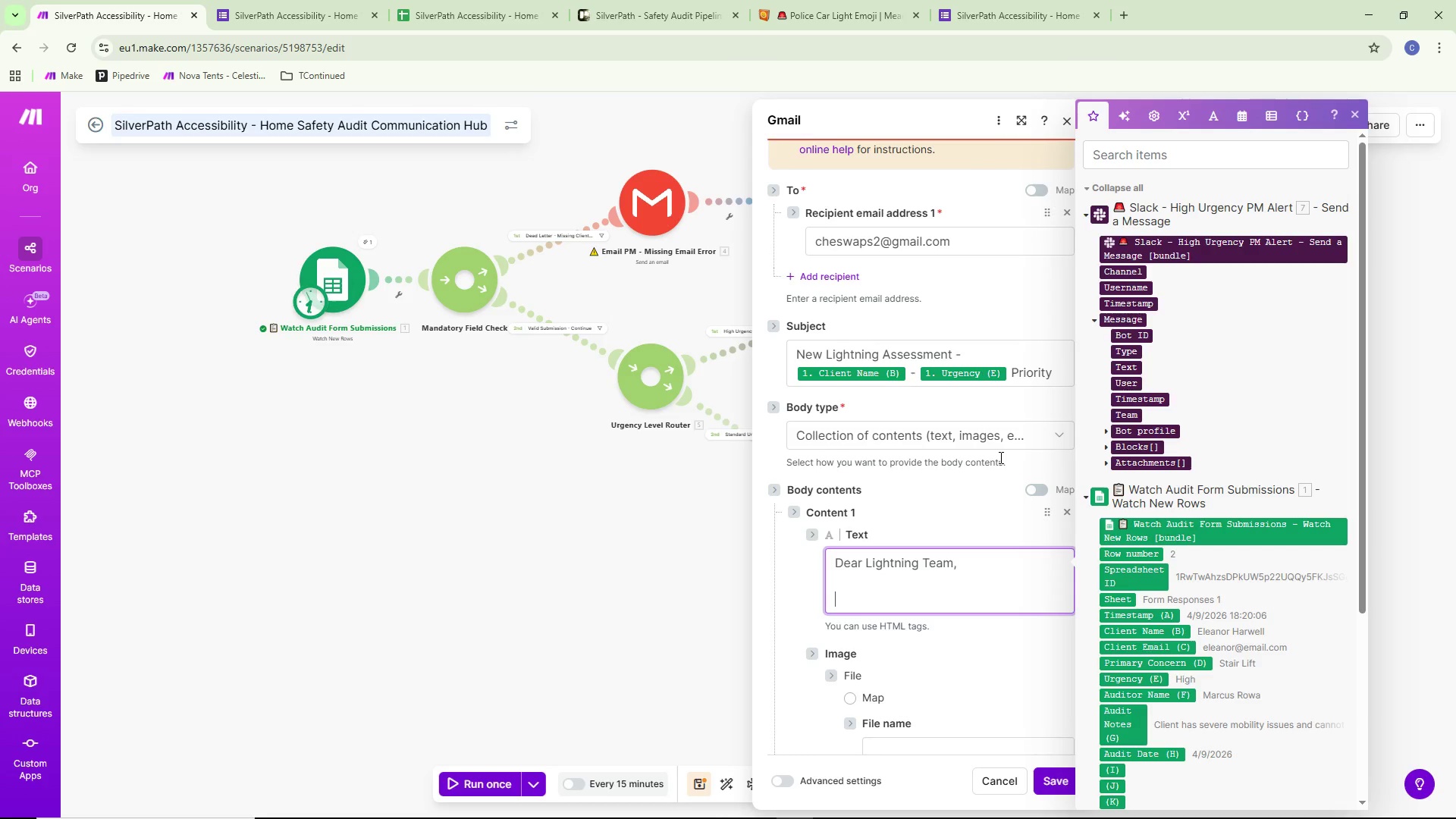 
key(Shift+ShiftRight)
 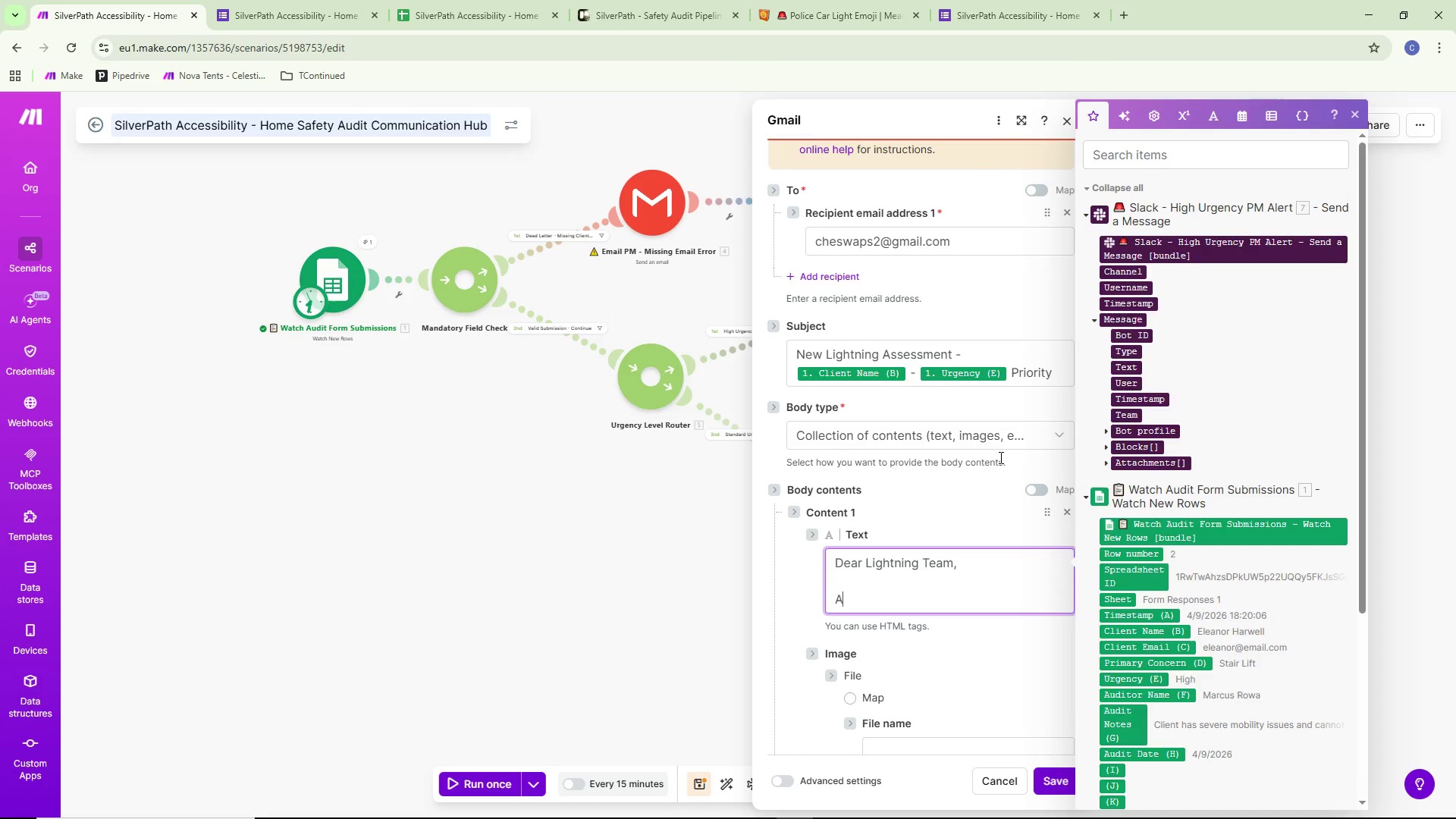 
key(Shift+A)
 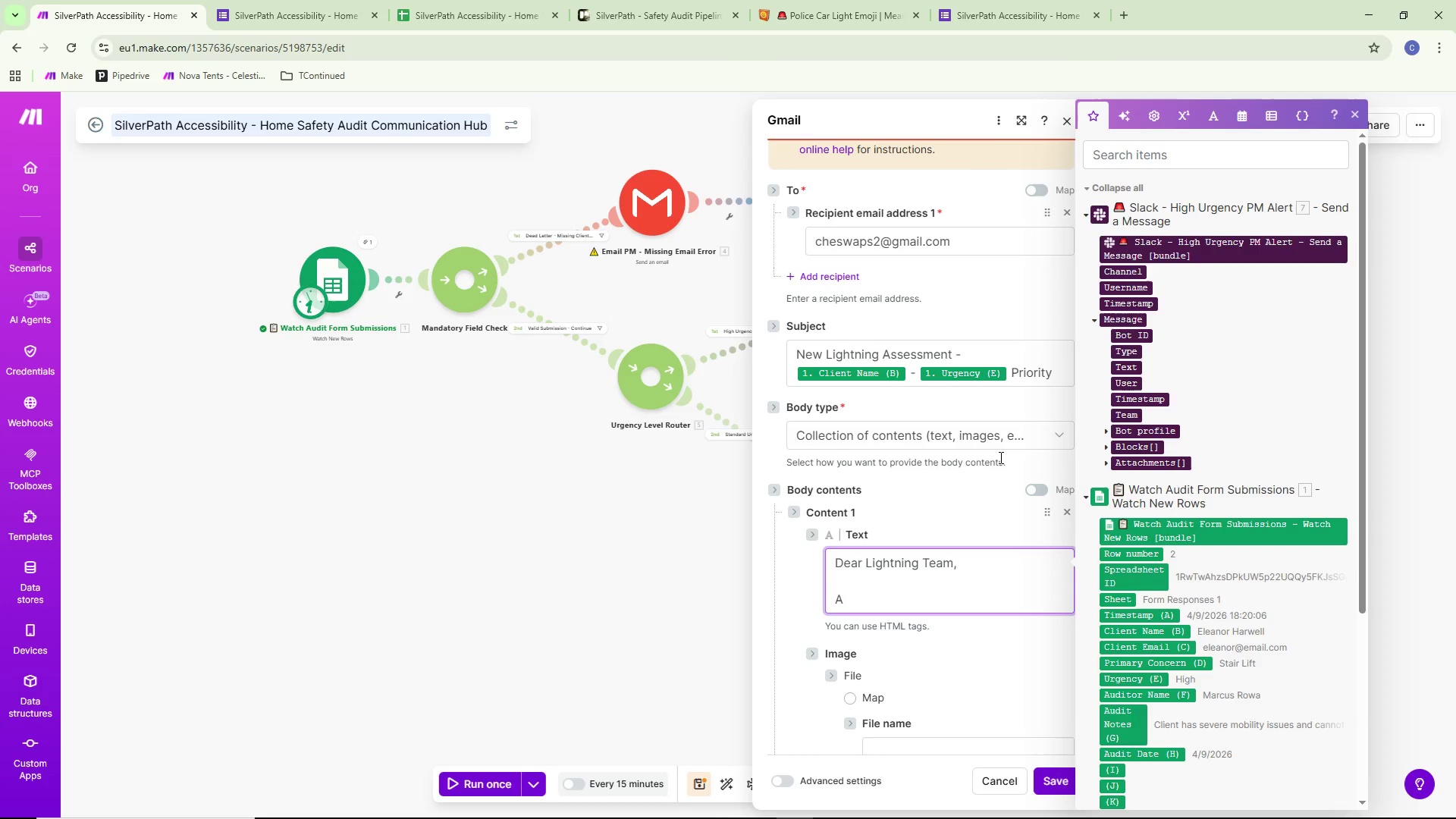 
key(Space)
 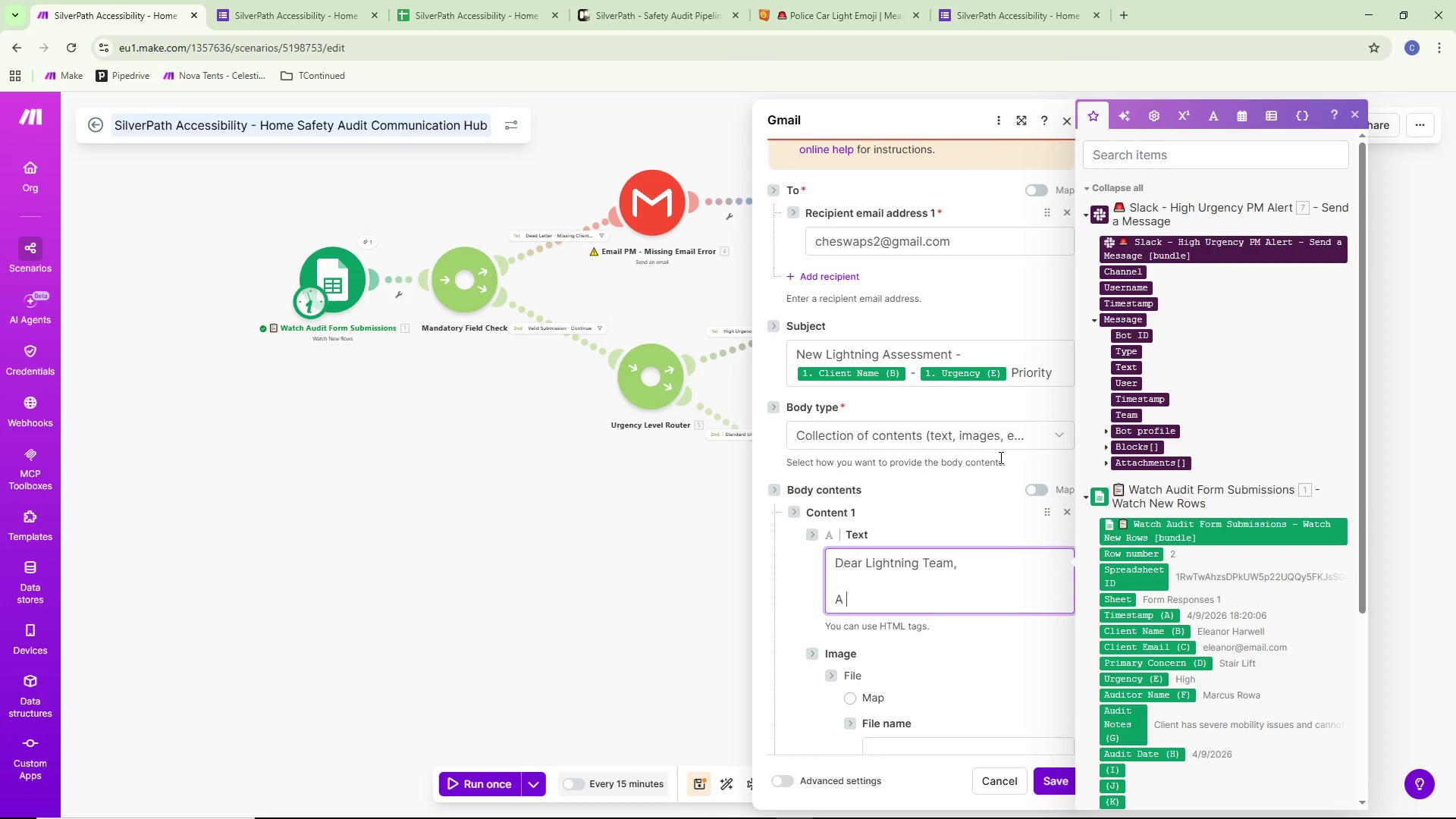 
key(Alt+AltLeft)
 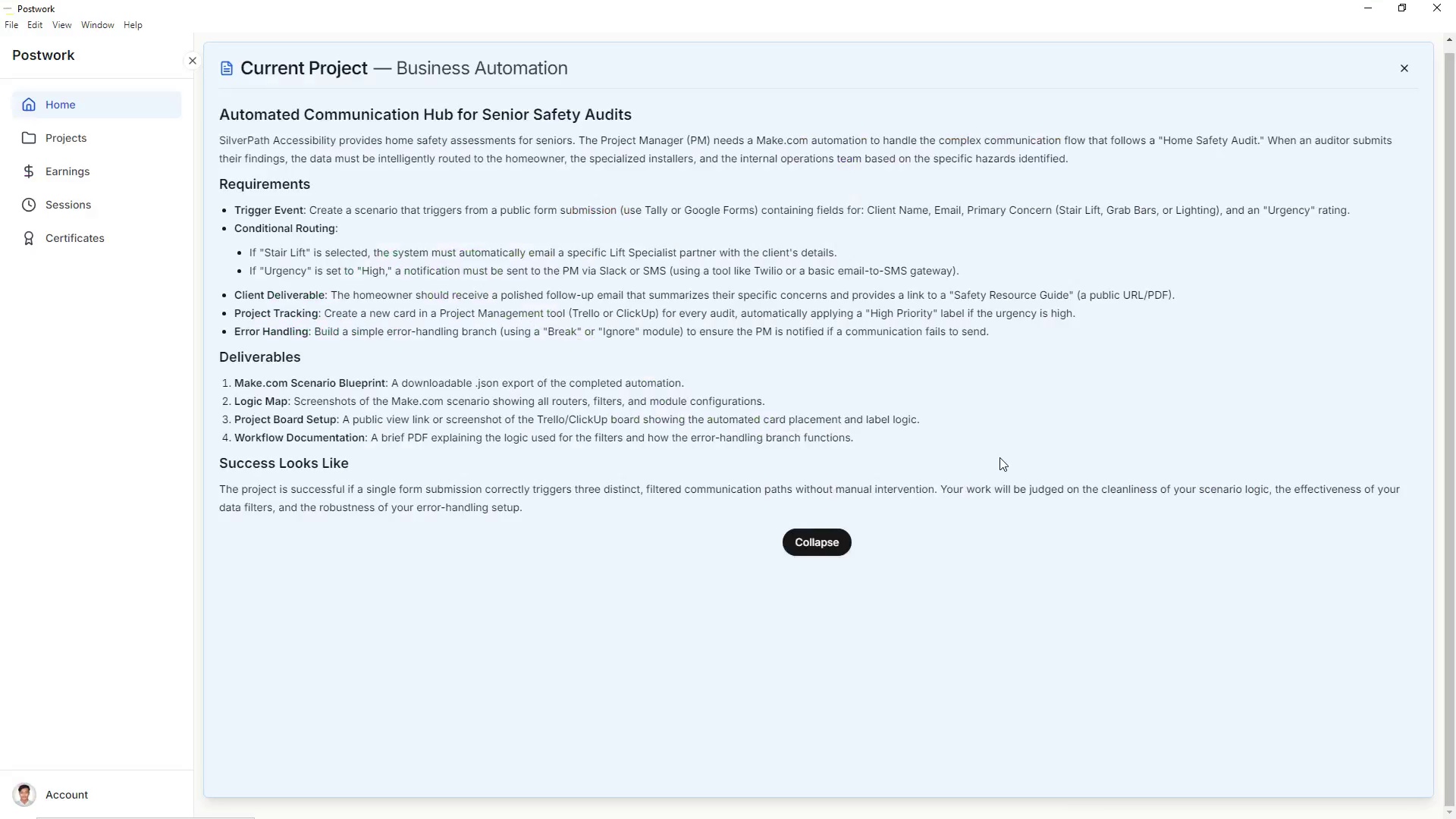 
key(Alt+Tab)